 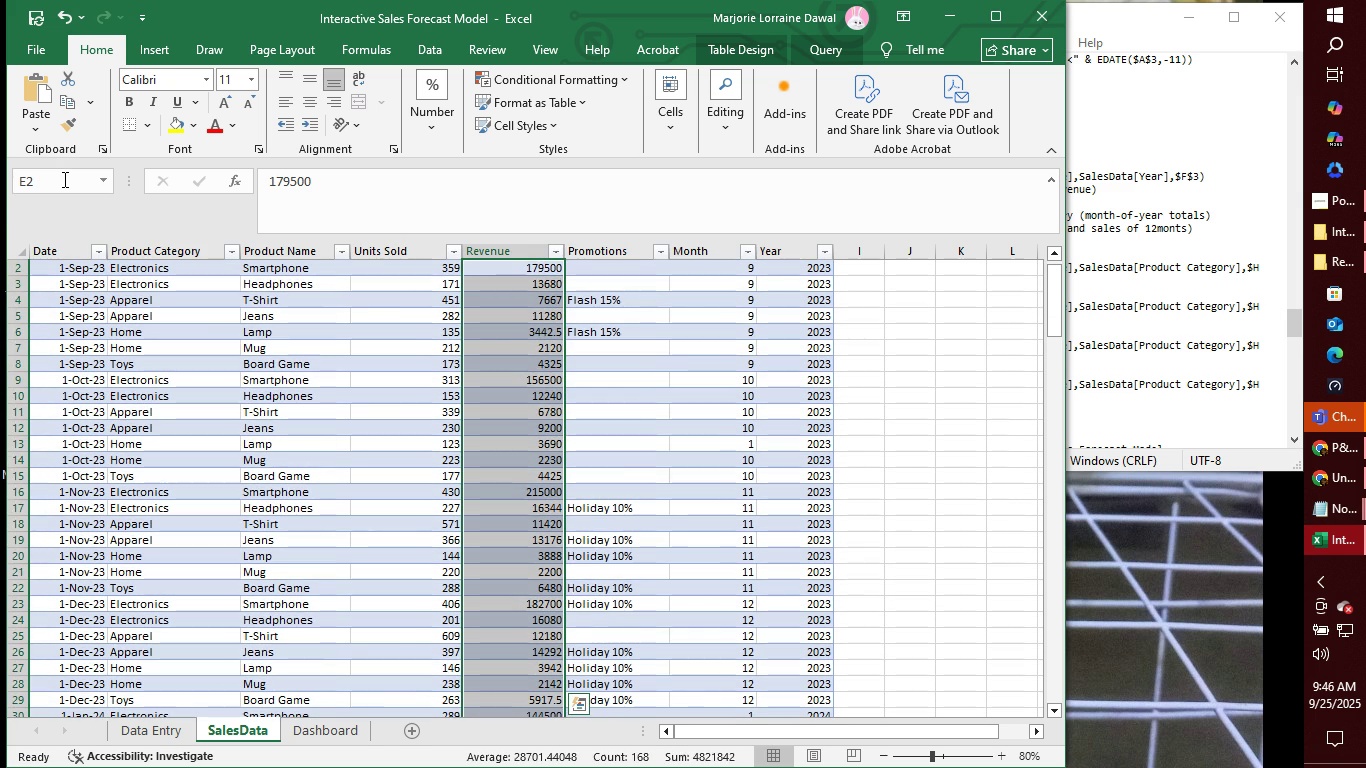 
right_click([507, 356])
 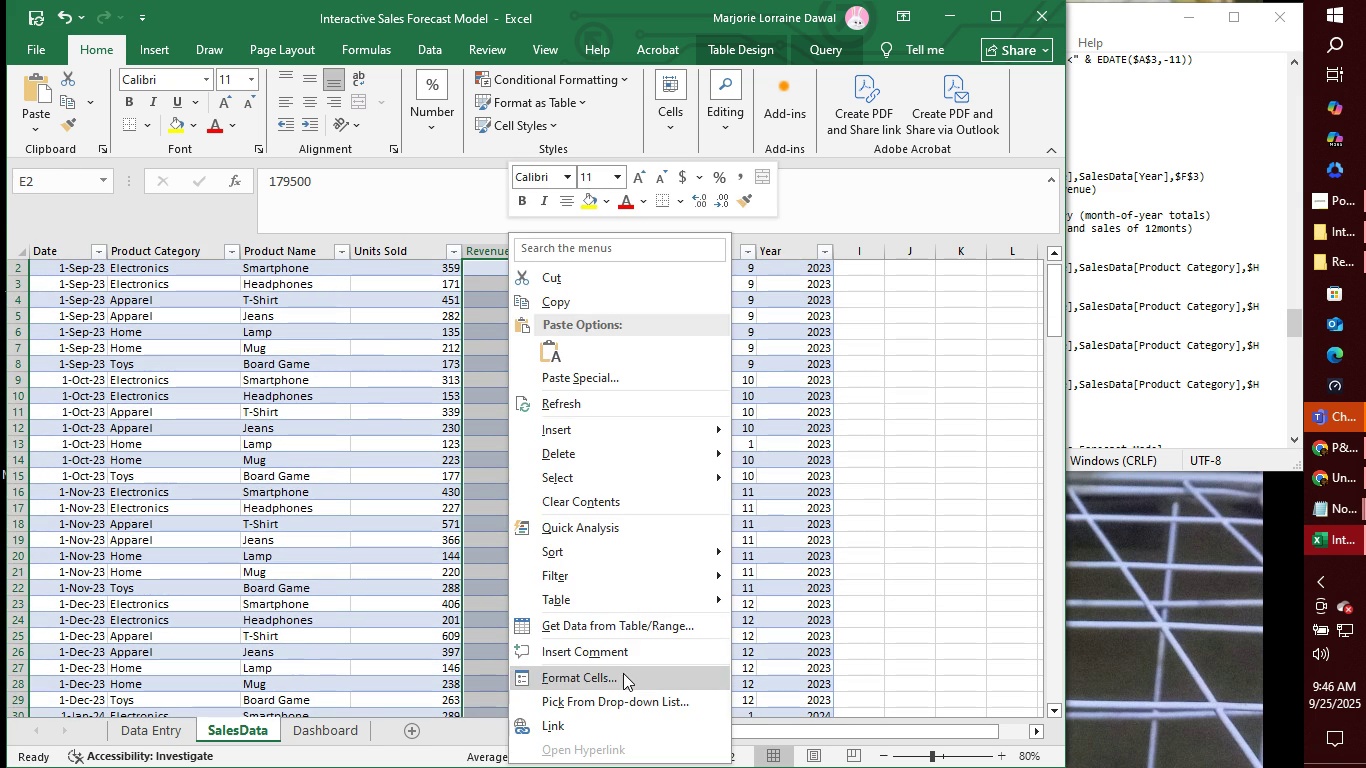 
left_click([623, 675])
 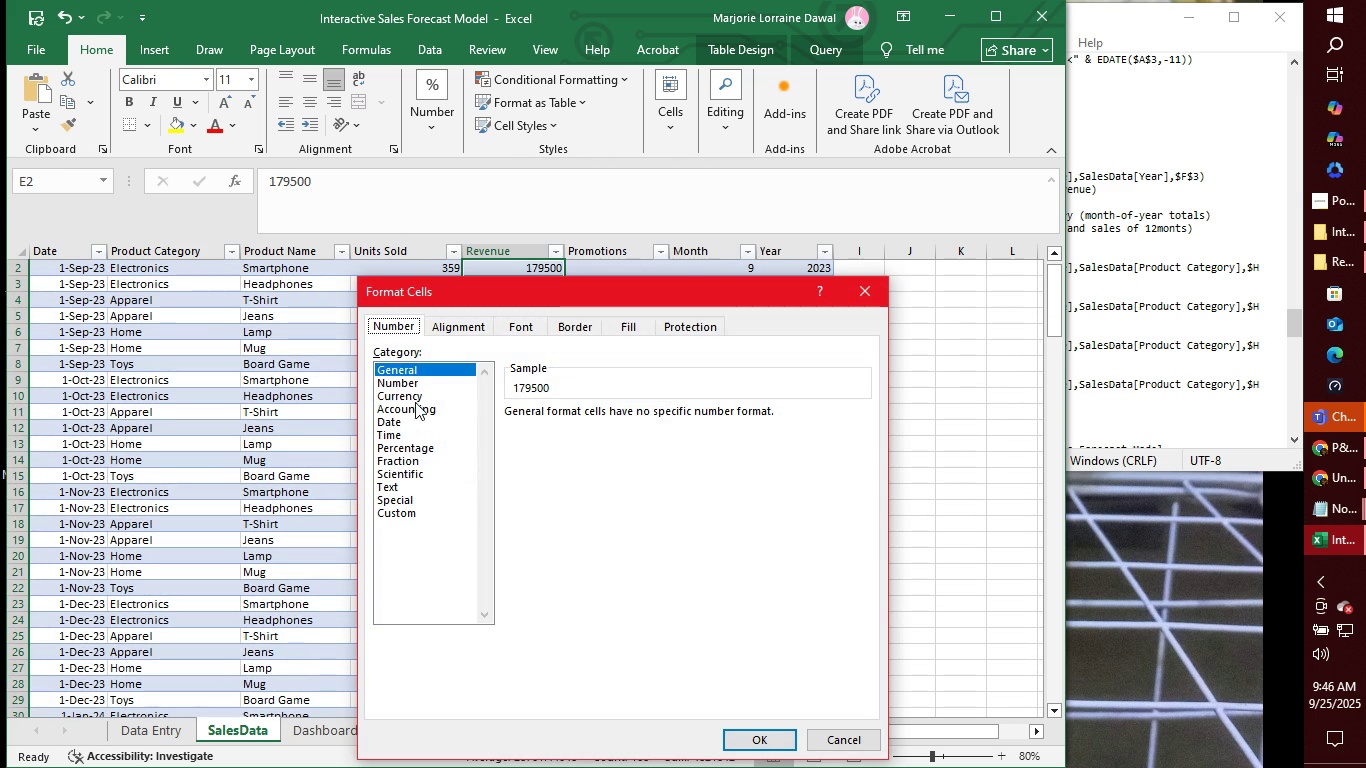 
left_click([419, 394])
 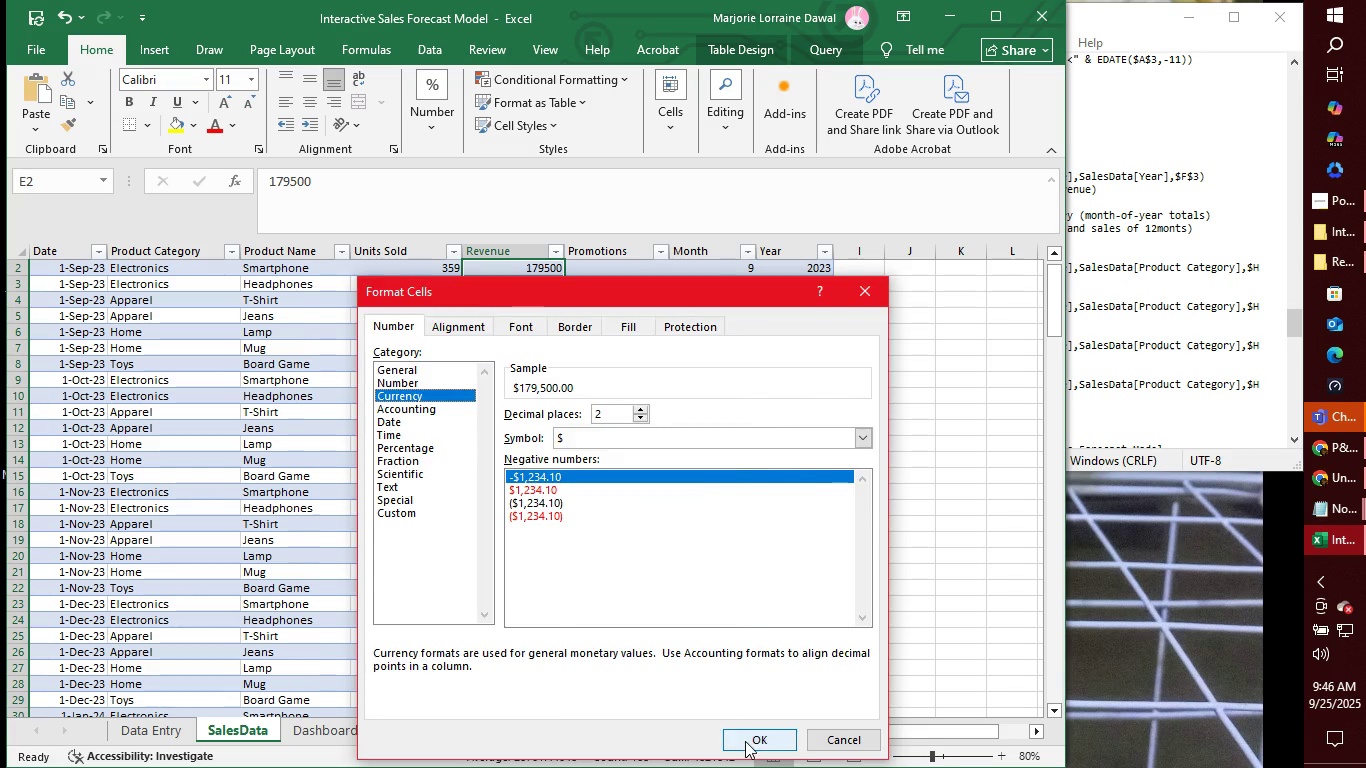 
left_click([745, 741])
 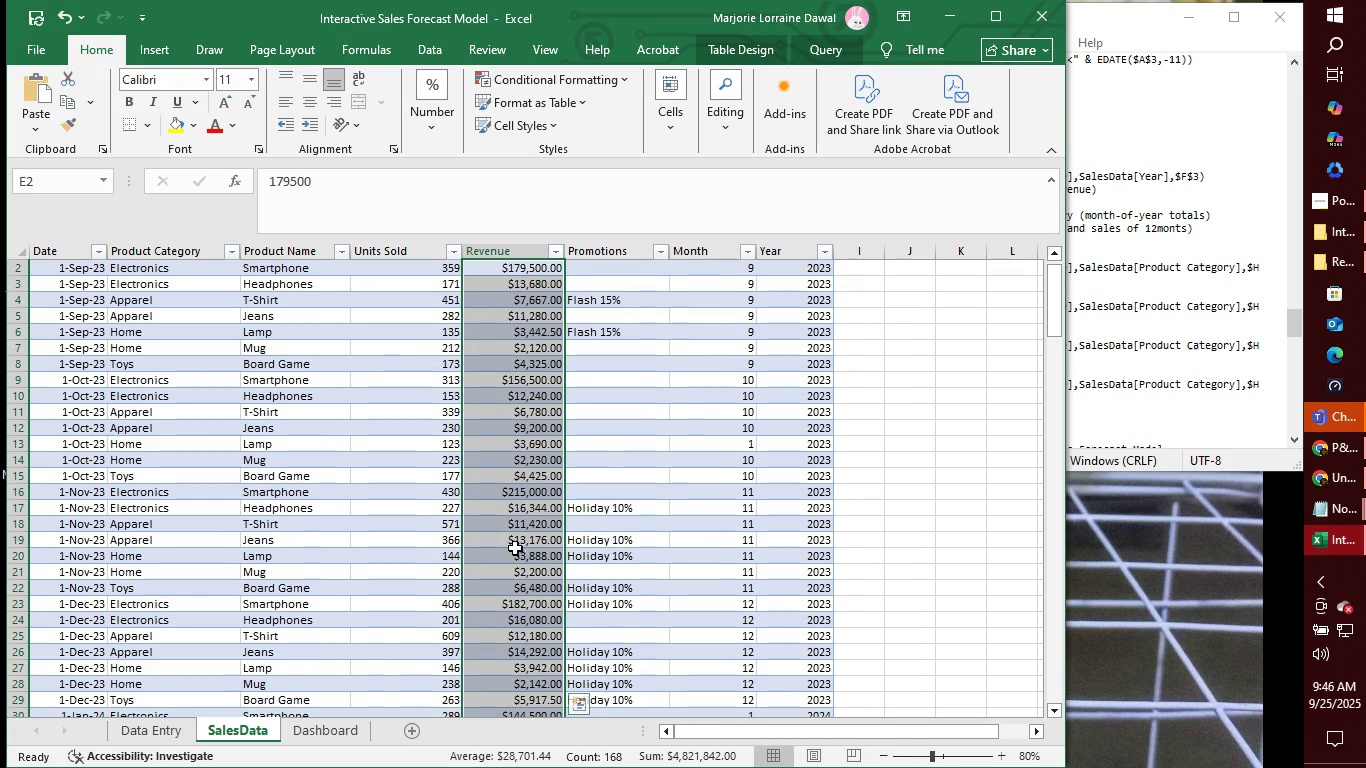 
left_click([711, 367])